 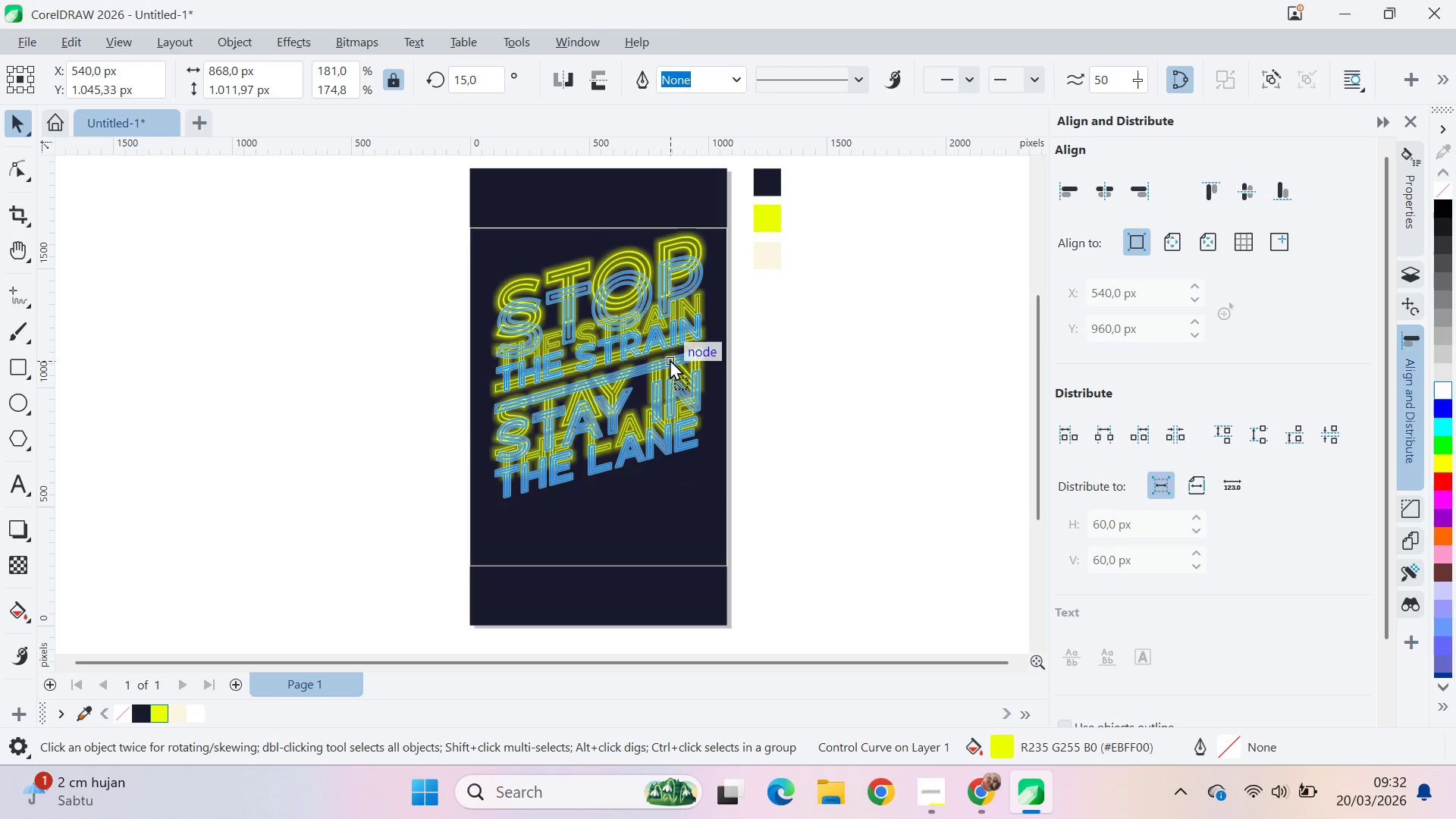 
left_click([669, 356])
 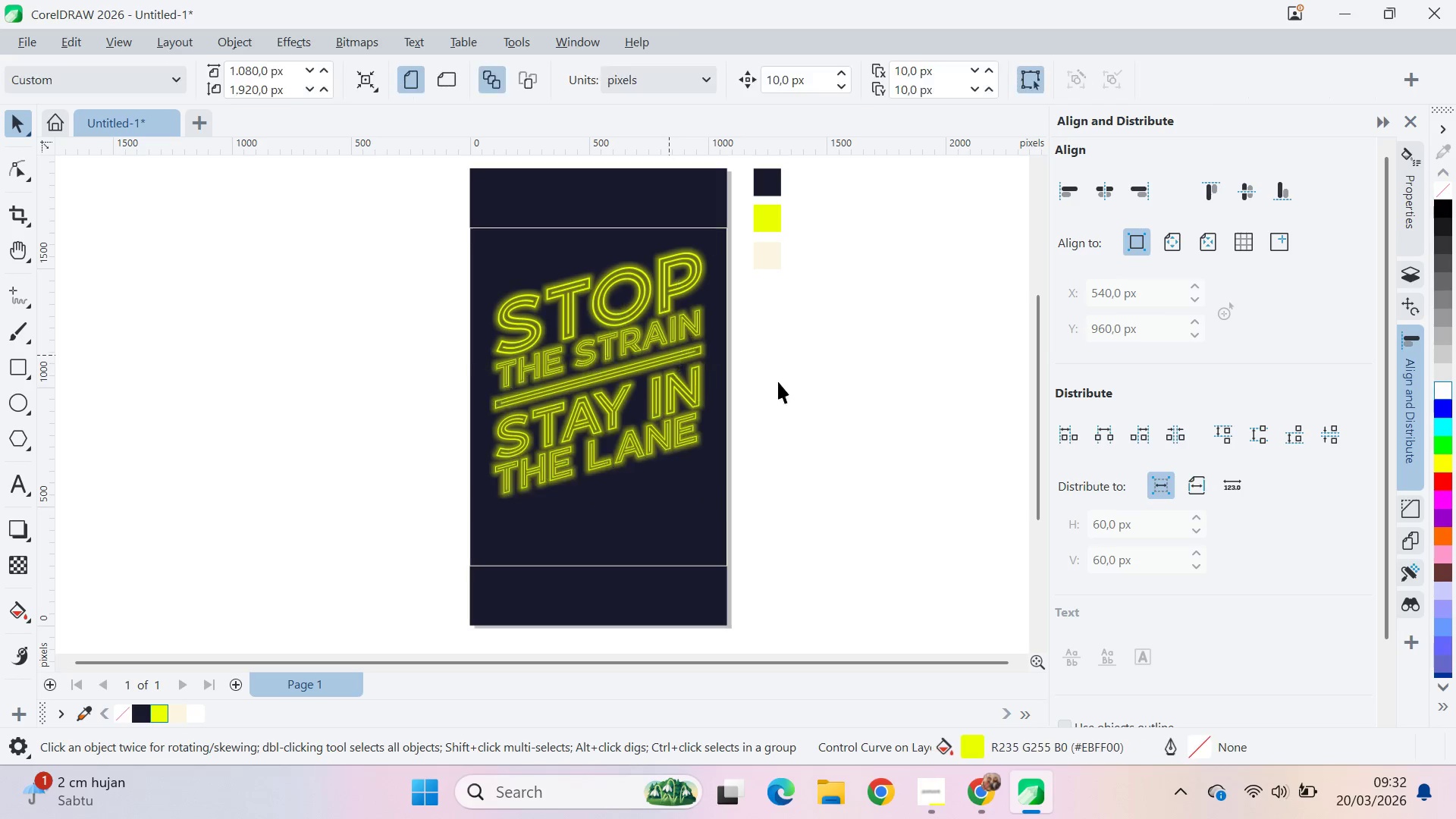 
double_click([813, 388])
 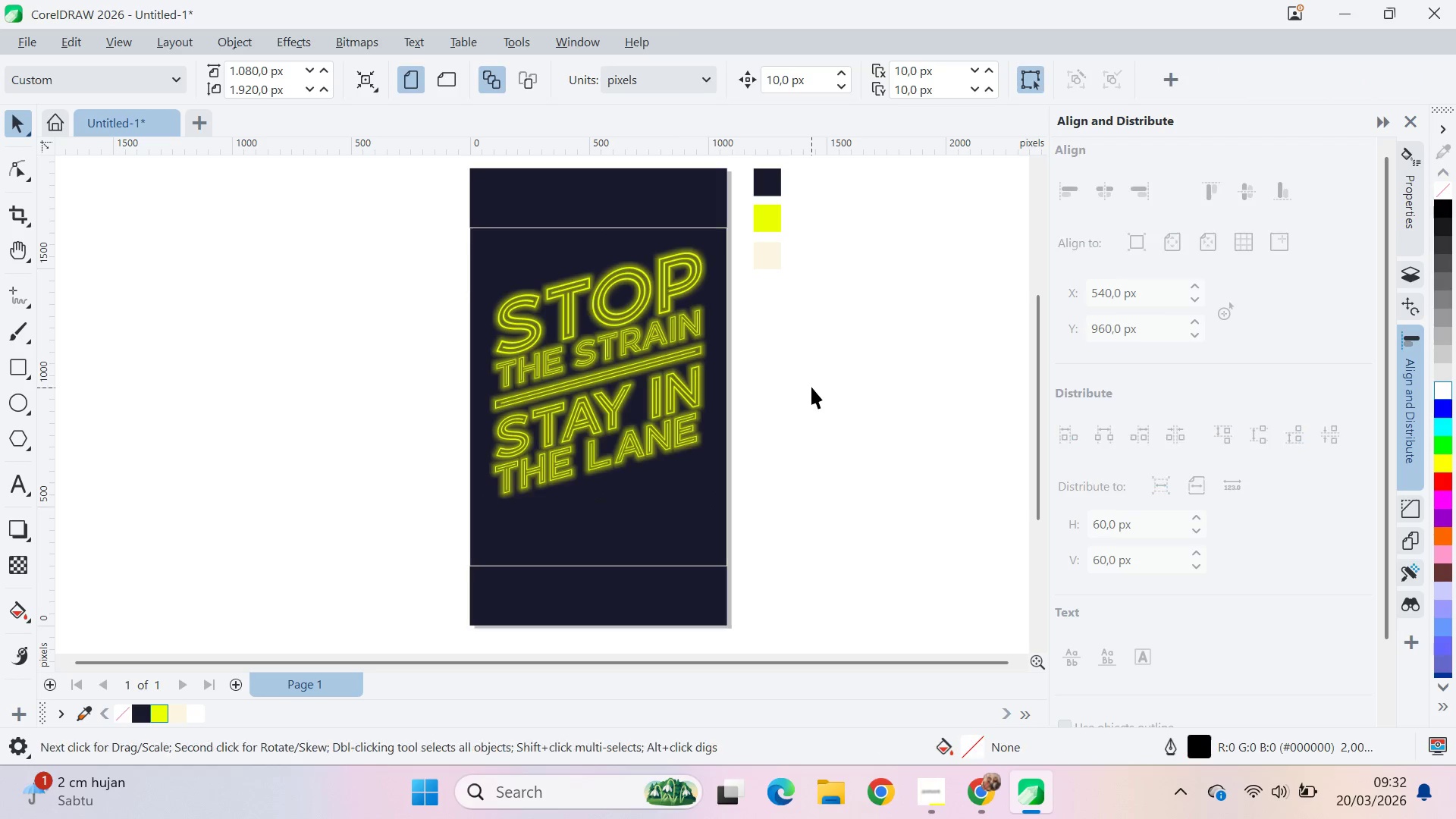 
key(Alt+AltLeft)
 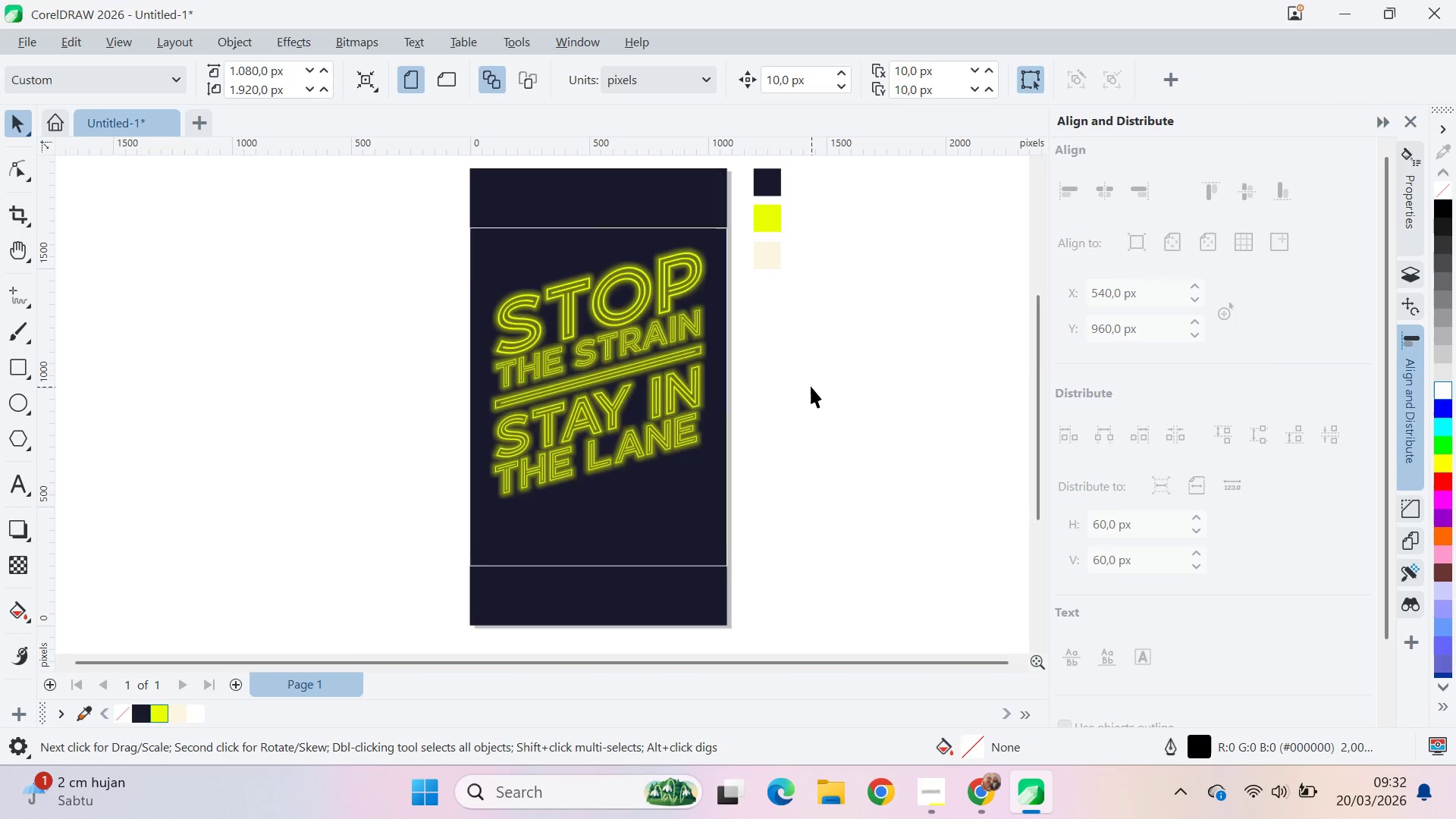 
key(Alt+Tab)